 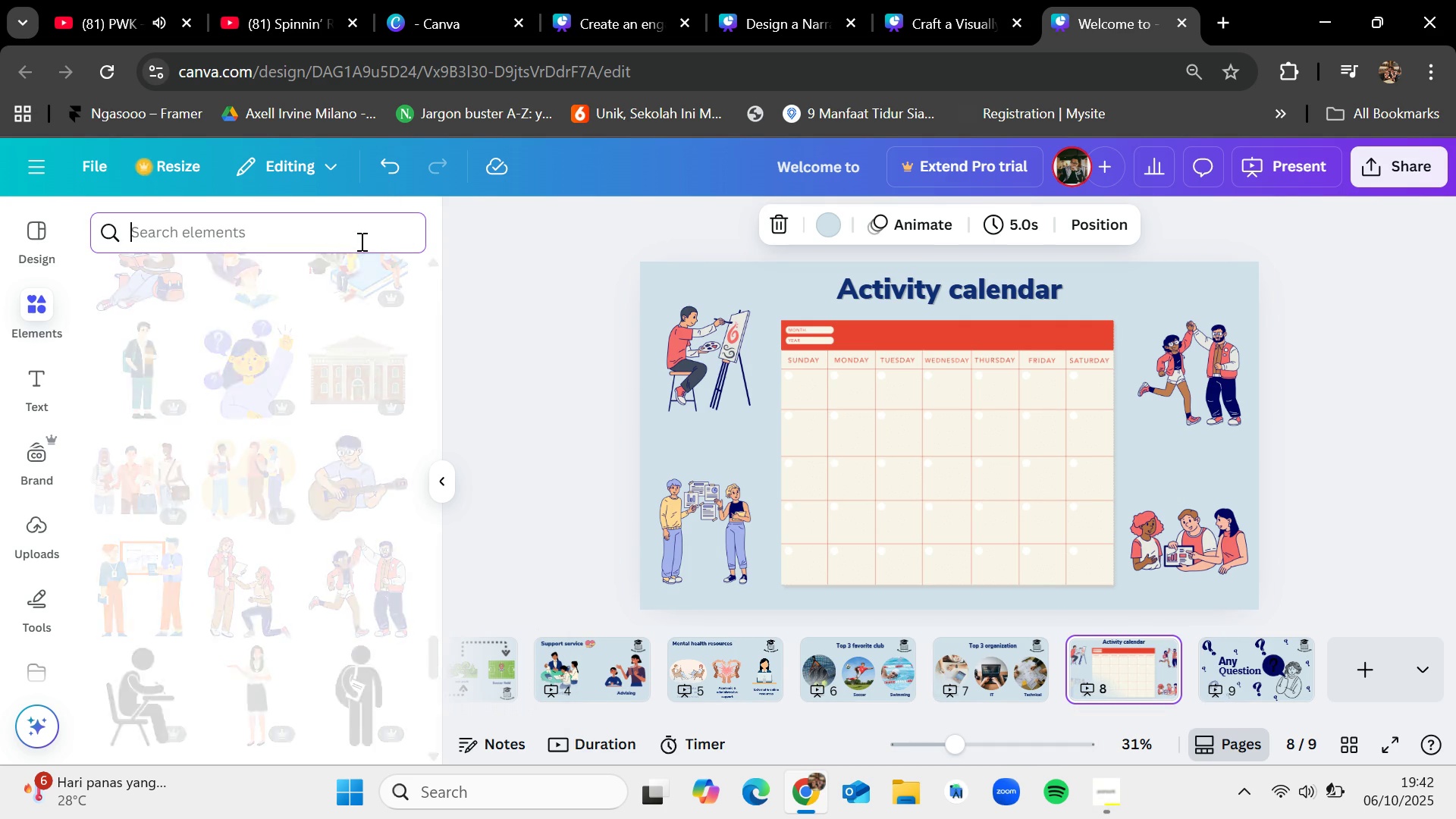 
type(gathering)
 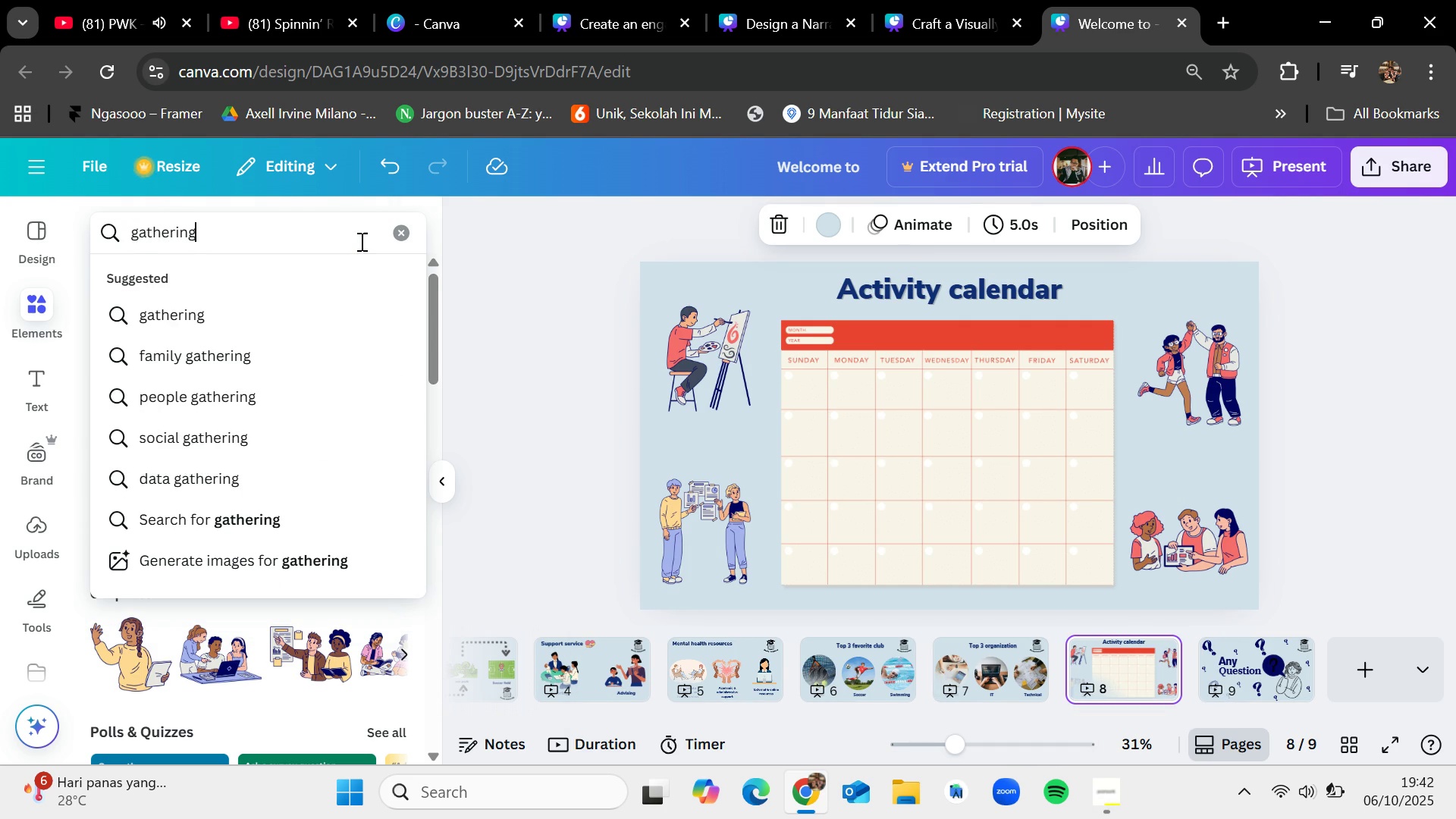 
key(Enter)
 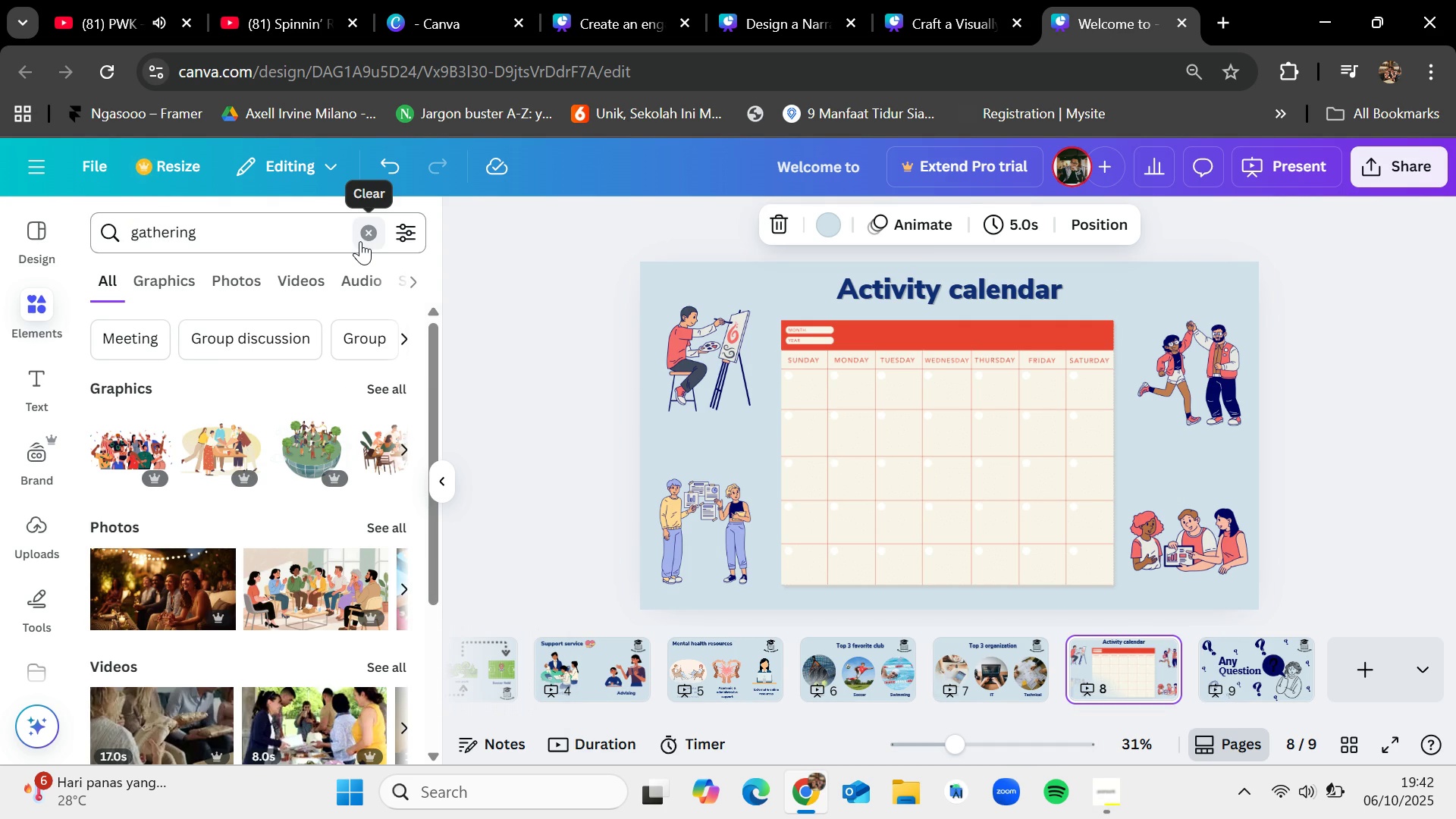 
wait(9.82)
 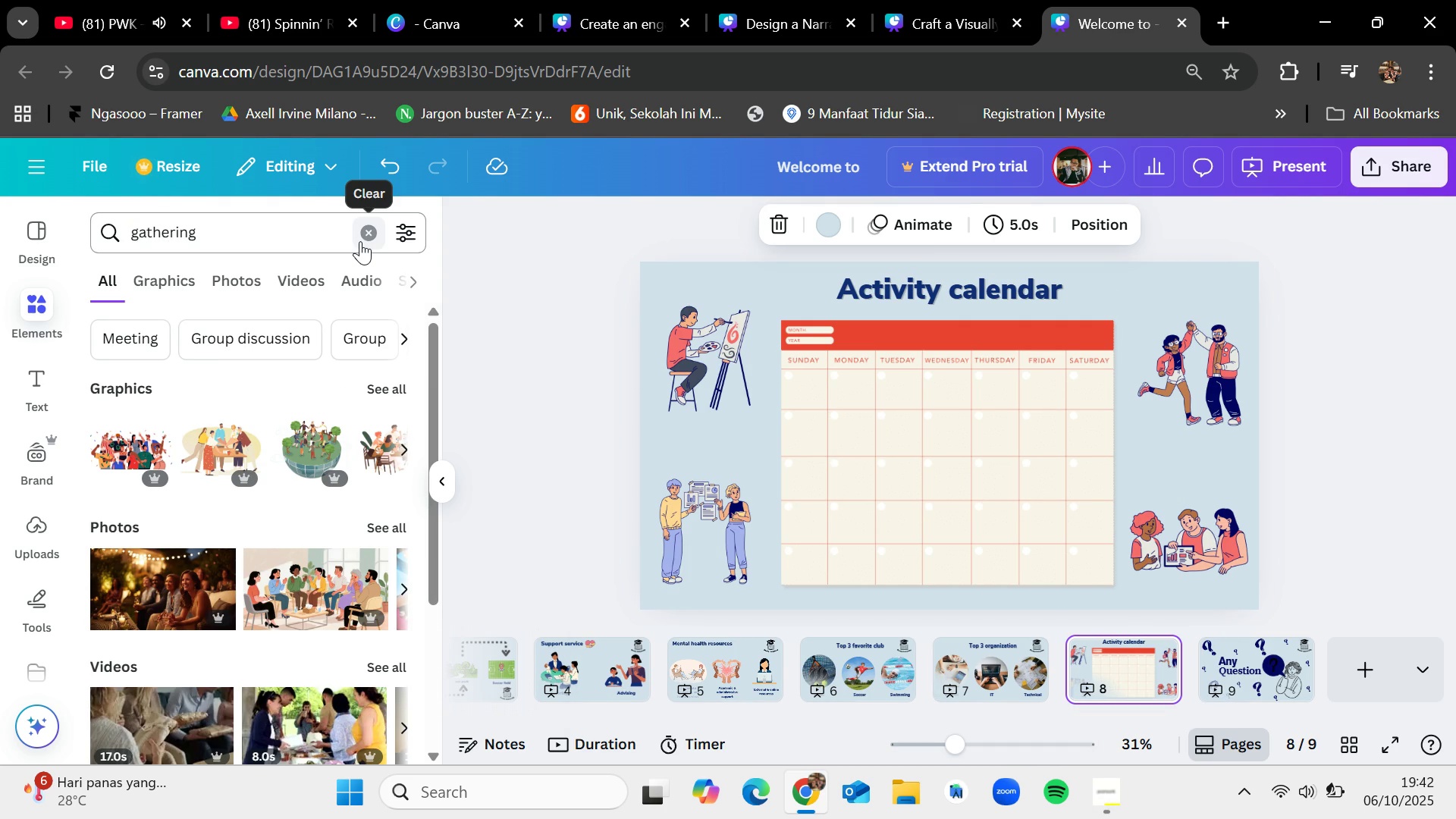 
left_click([389, 525])
 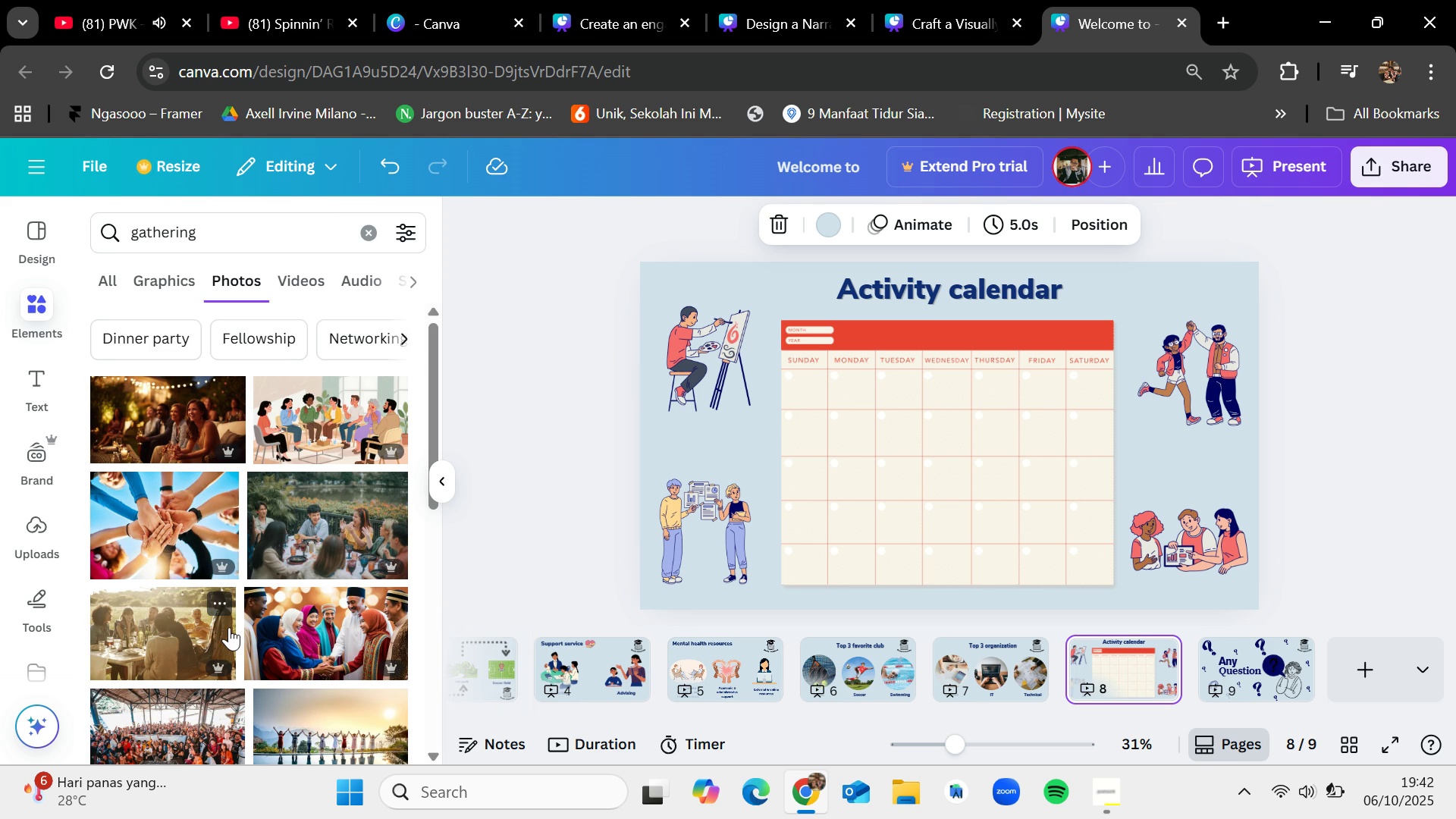 
scroll: coordinate [264, 623], scroll_direction: down, amount: 3.0
 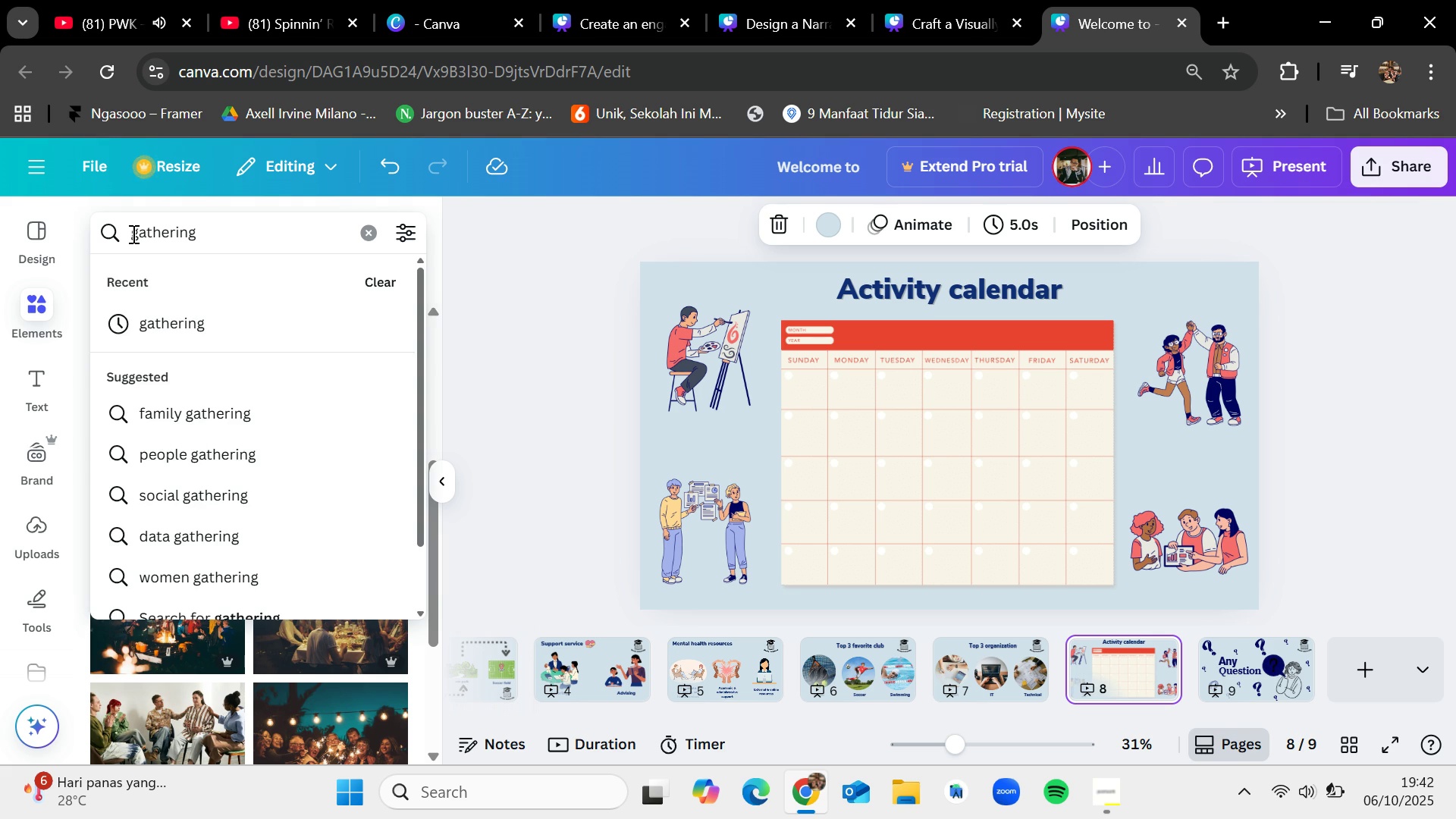 
wait(6.09)
 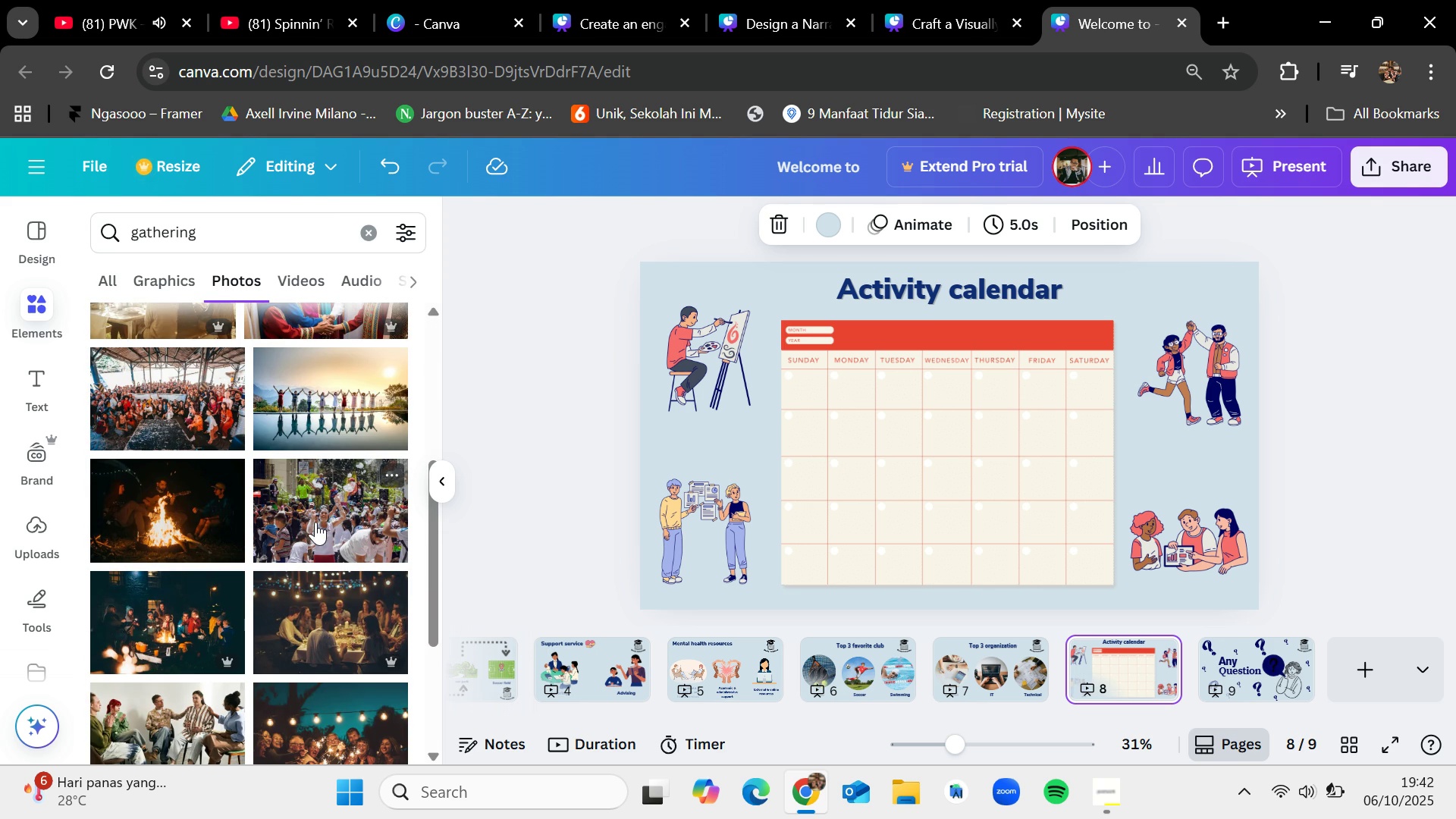 
type(university )
 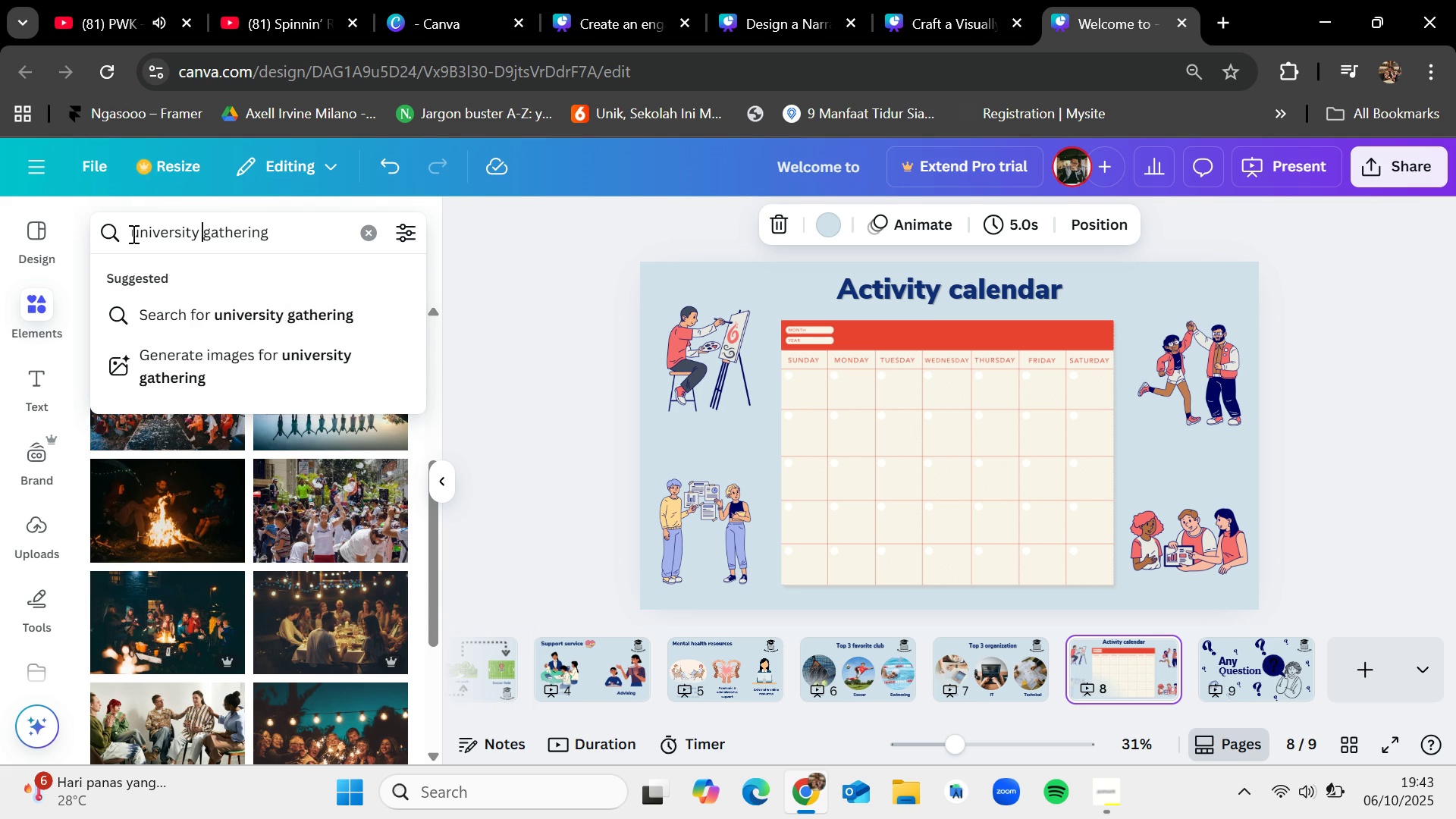 
key(Enter)
 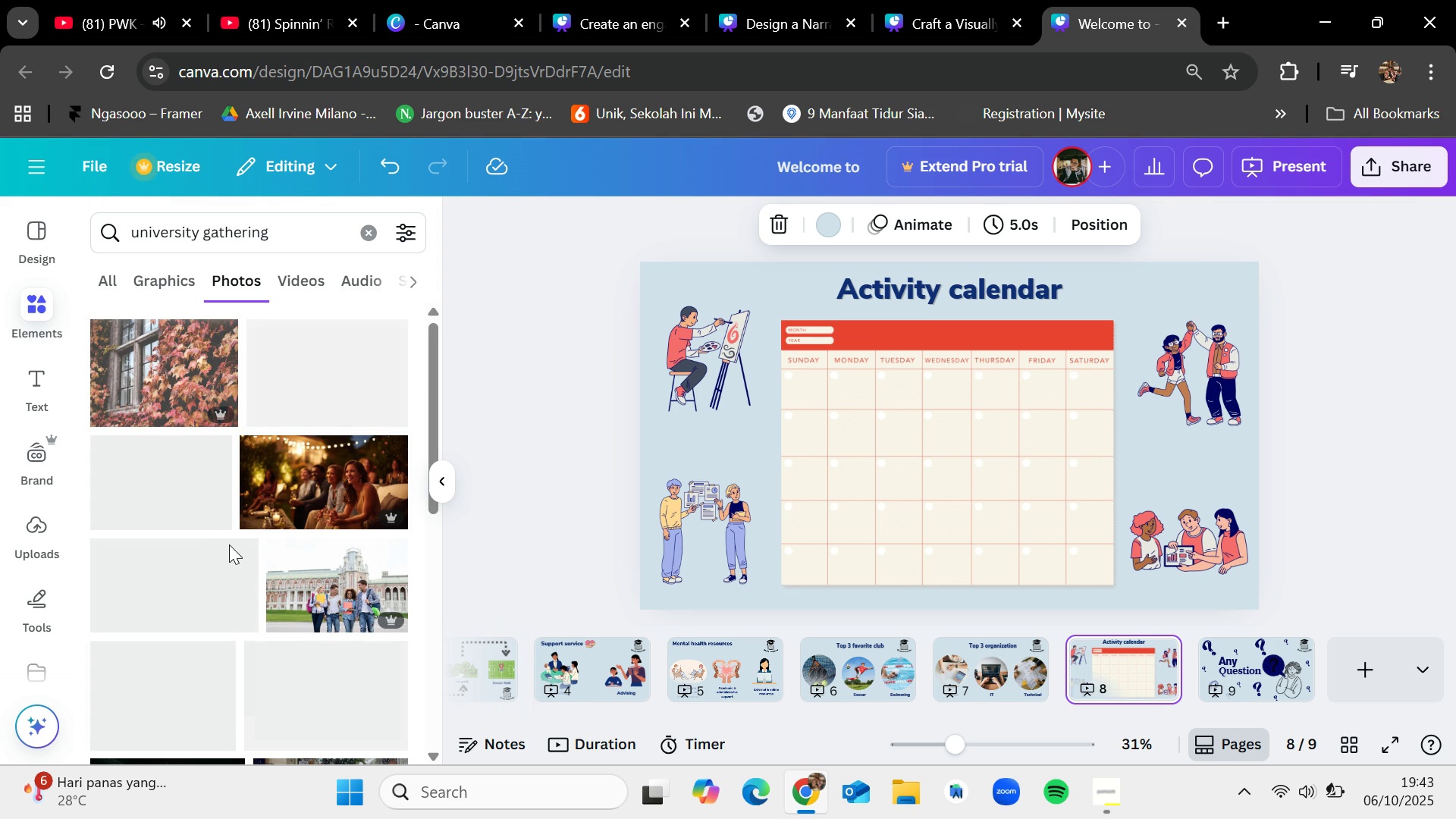 
scroll: coordinate [256, 552], scroll_direction: down, amount: 3.0
 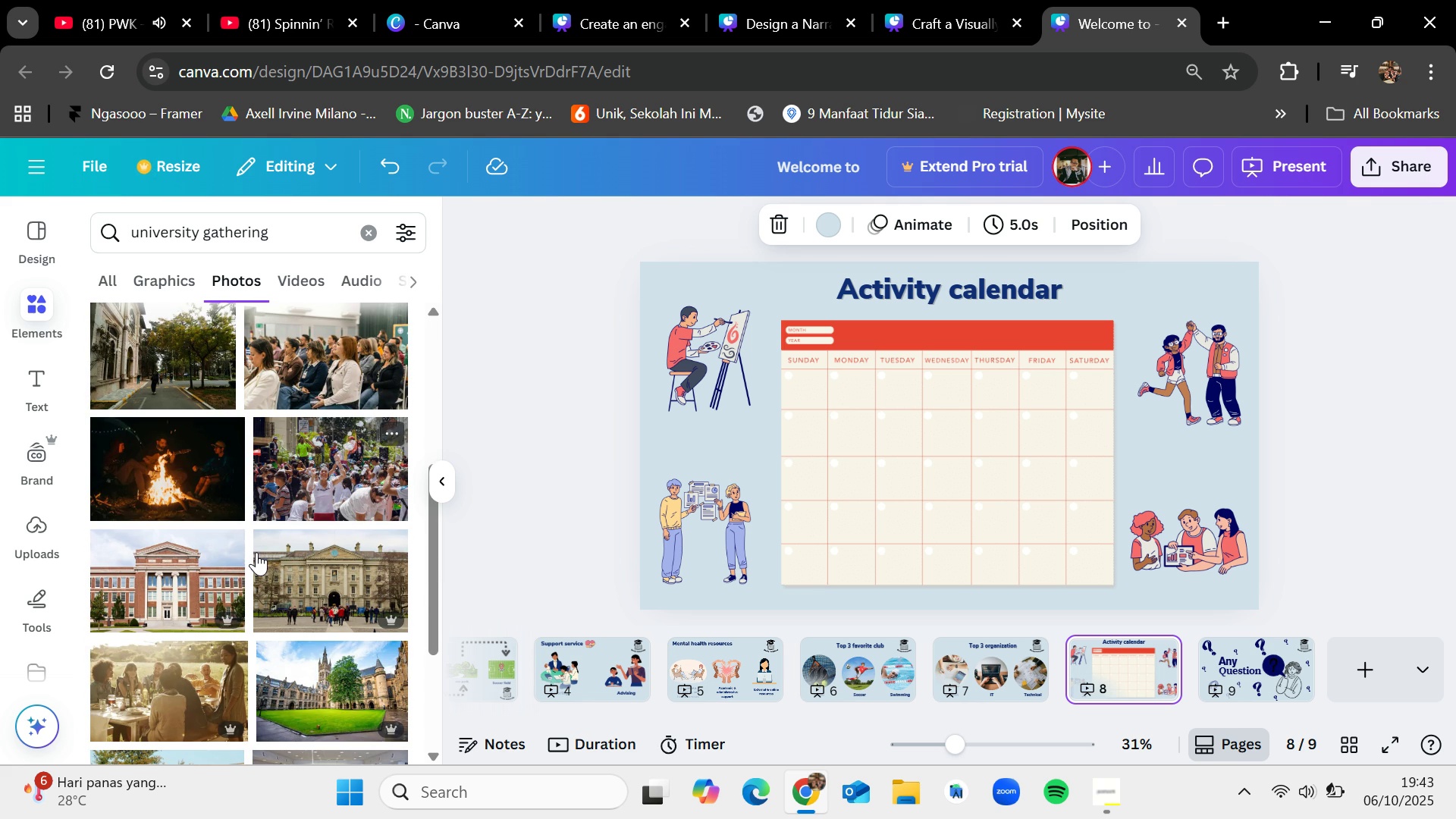 
mouse_move([278, 541])